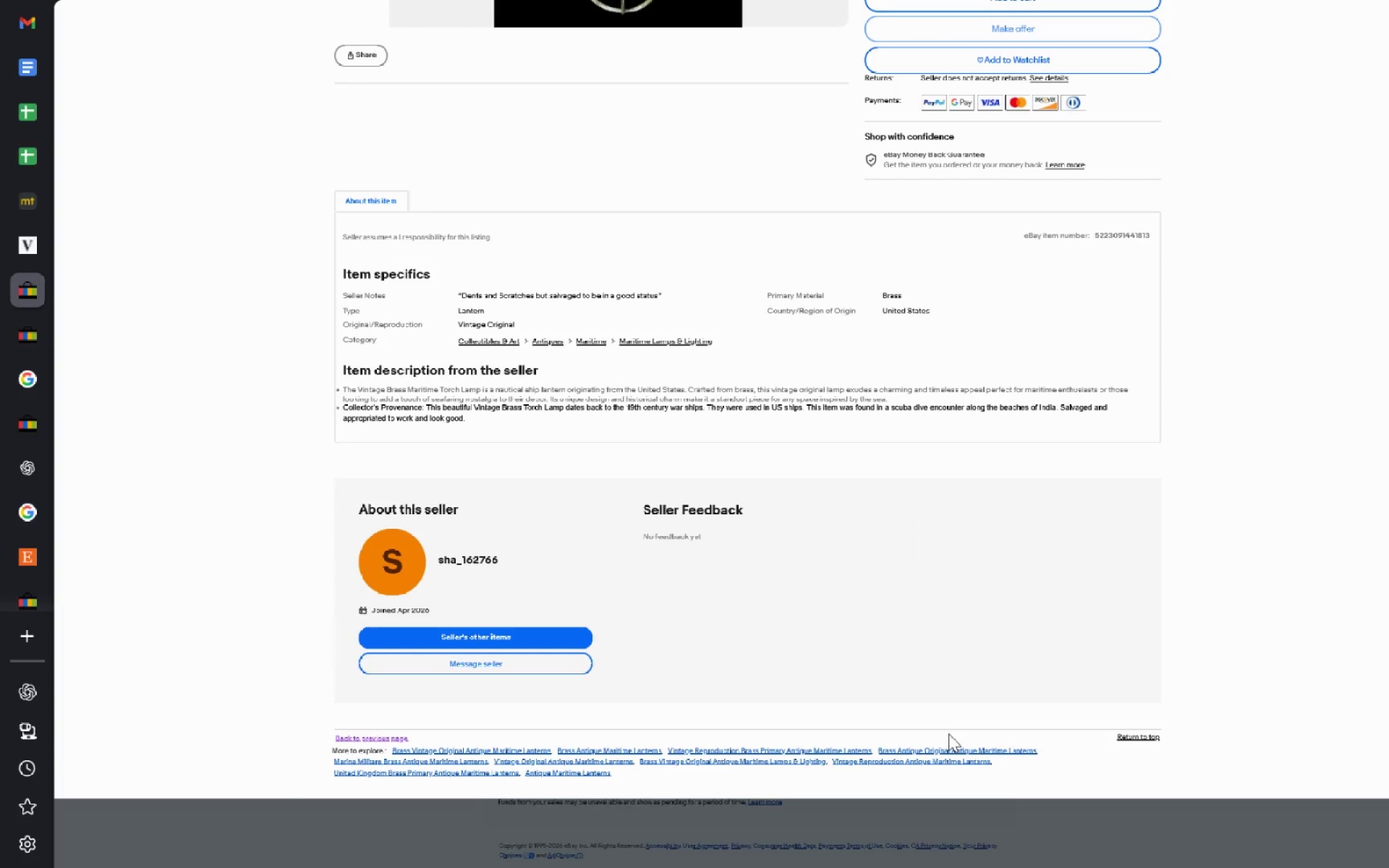 
key(Meta+MetaLeft)
 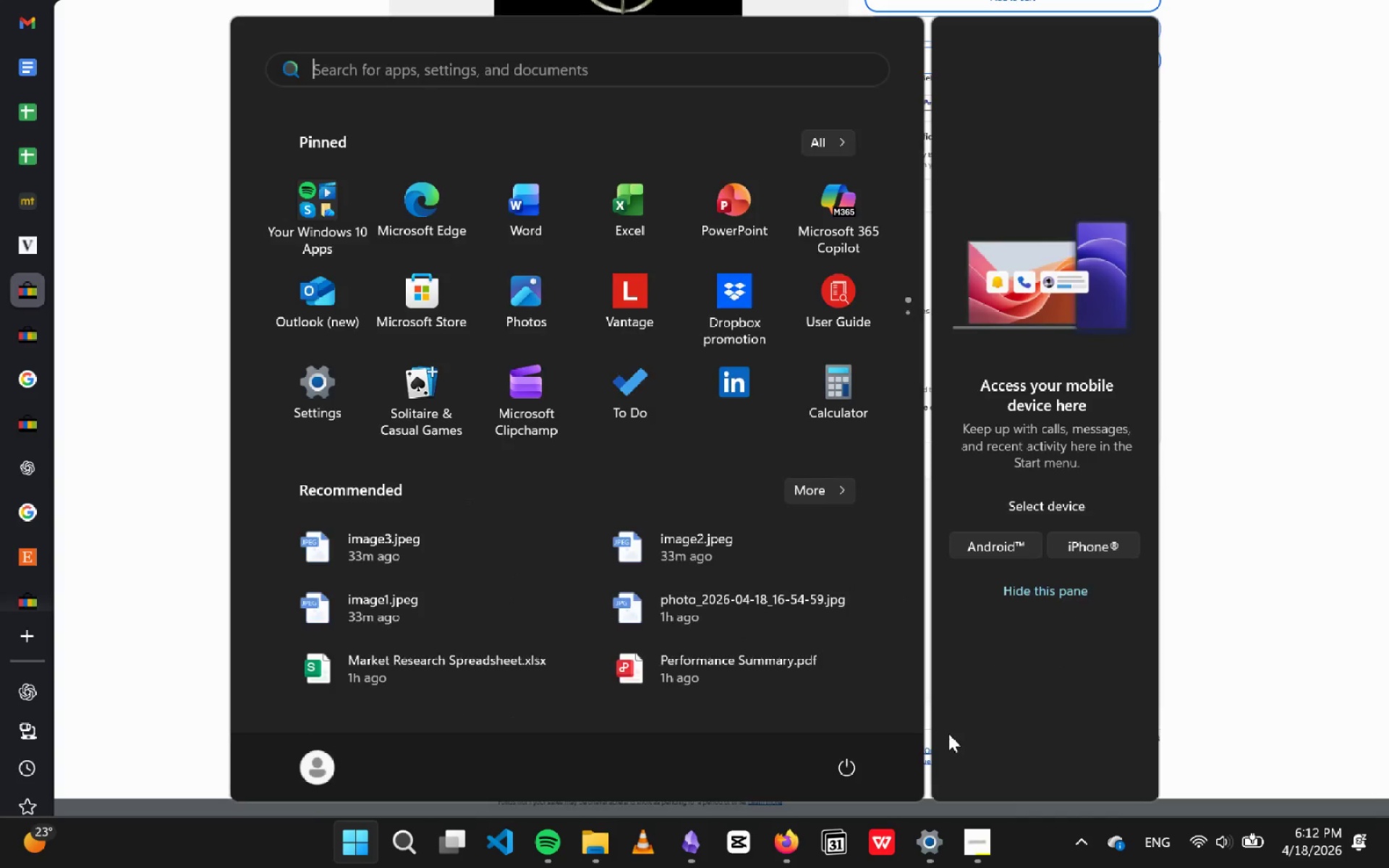 
type(tel)
 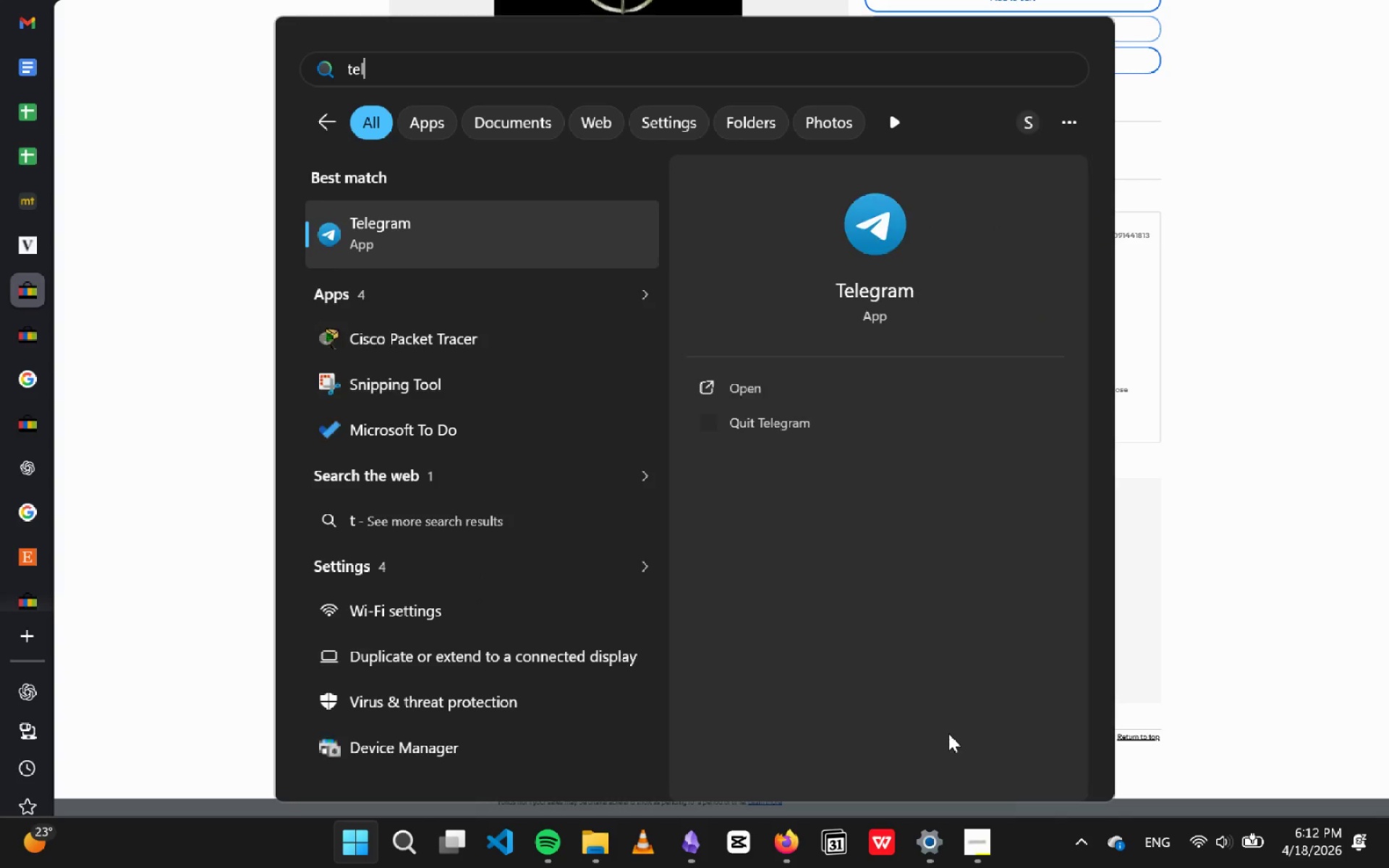 
key(Enter)
 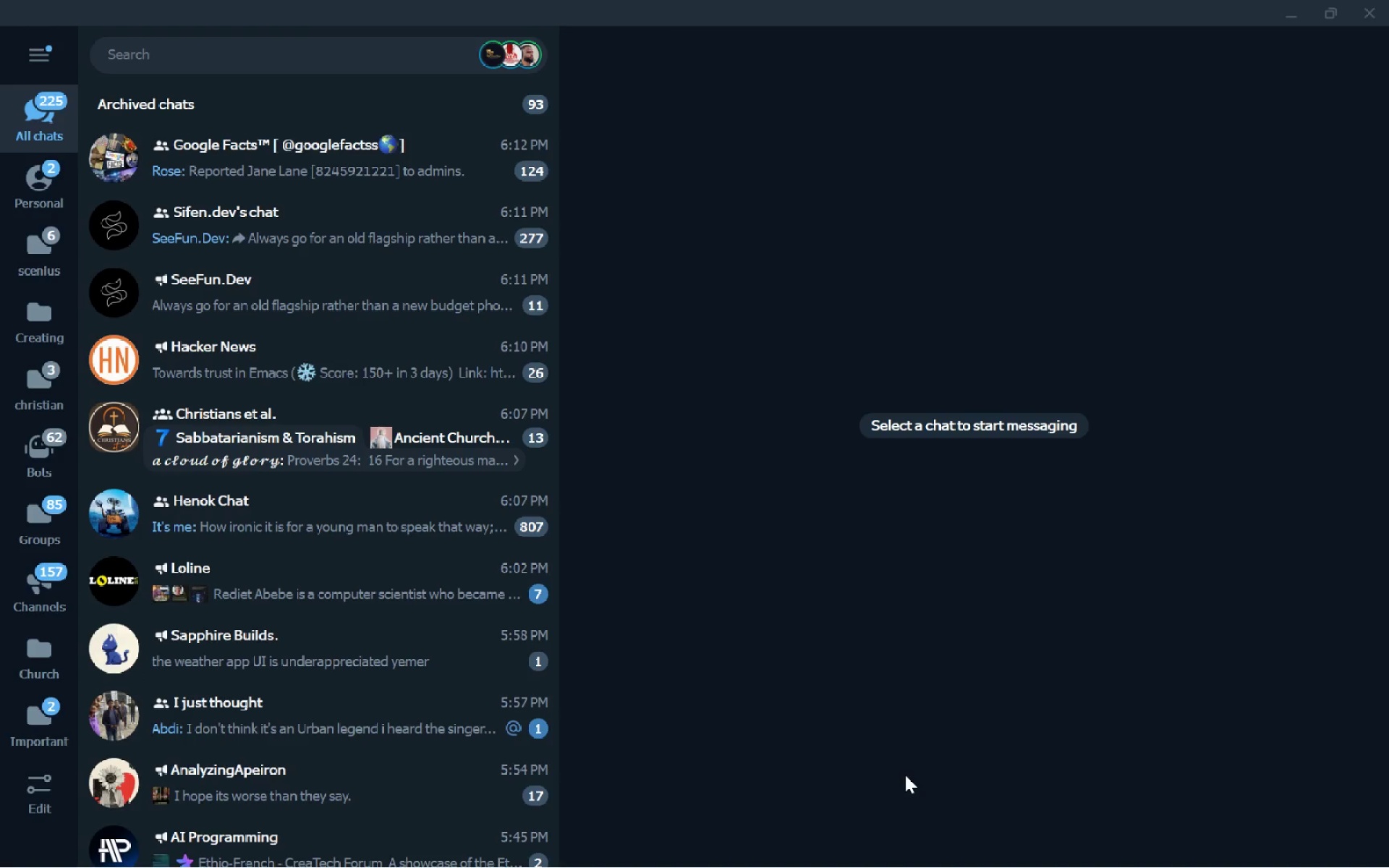 
left_click([358, 63])
 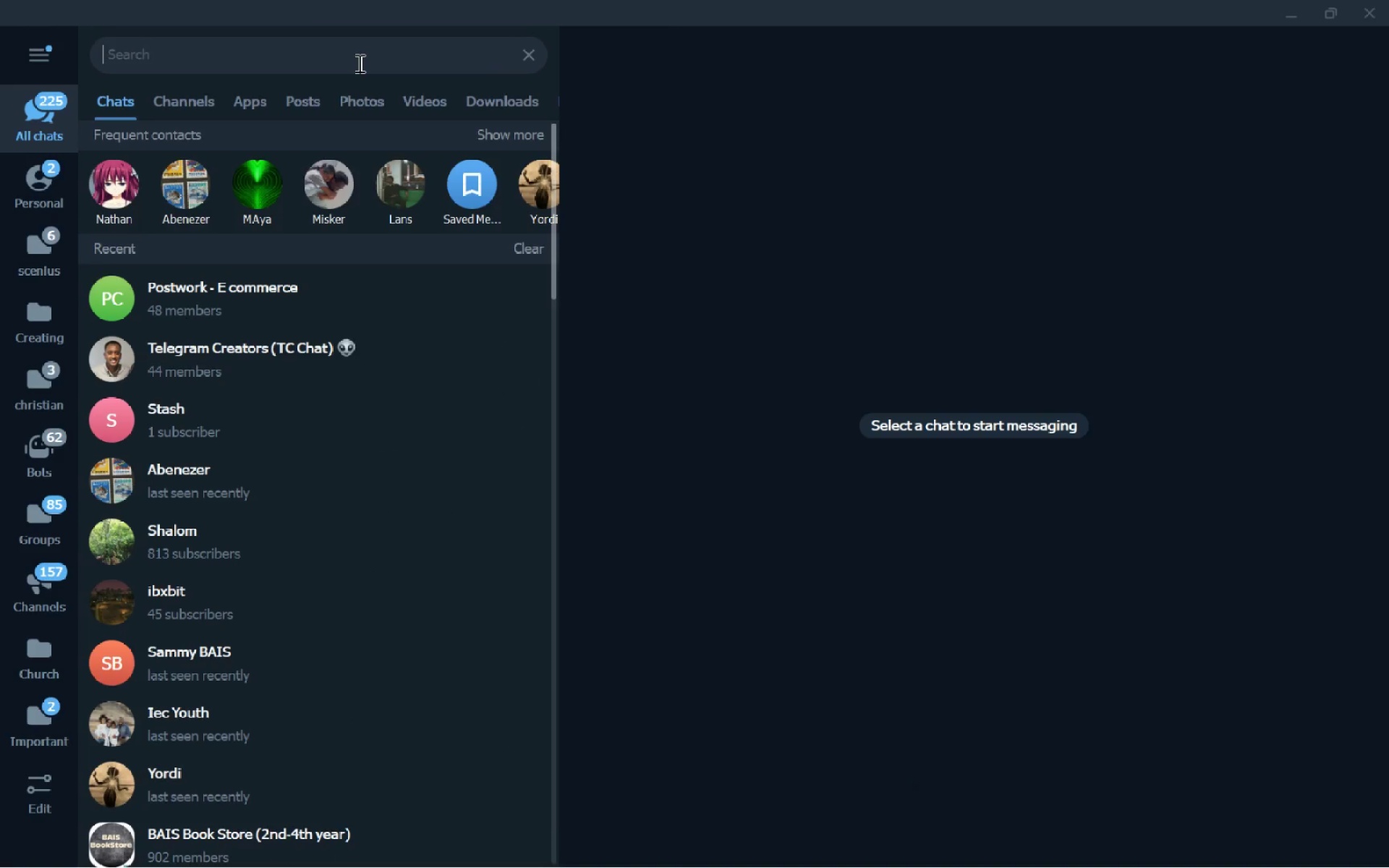 
type(stas)
 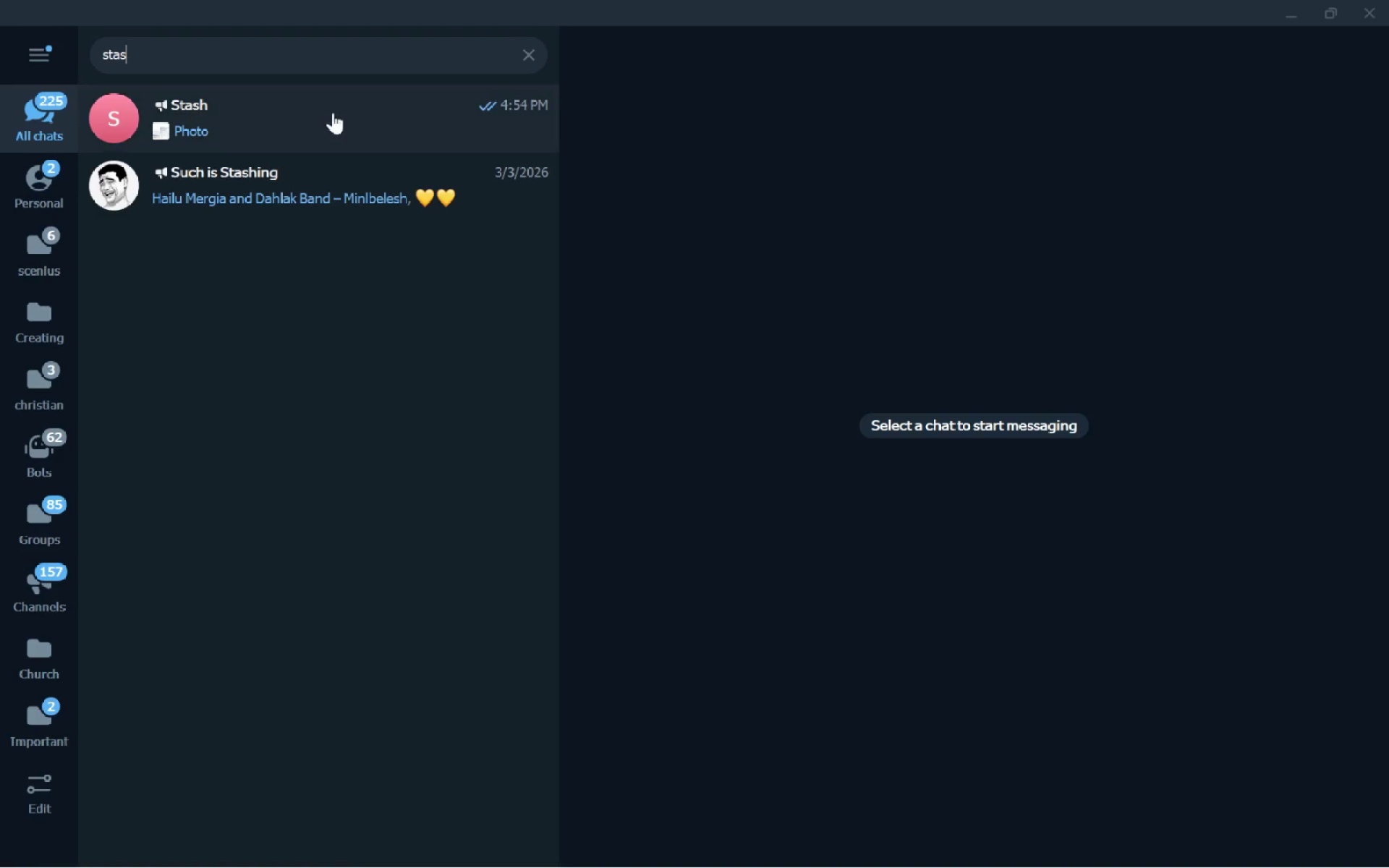 
left_click([333, 112])
 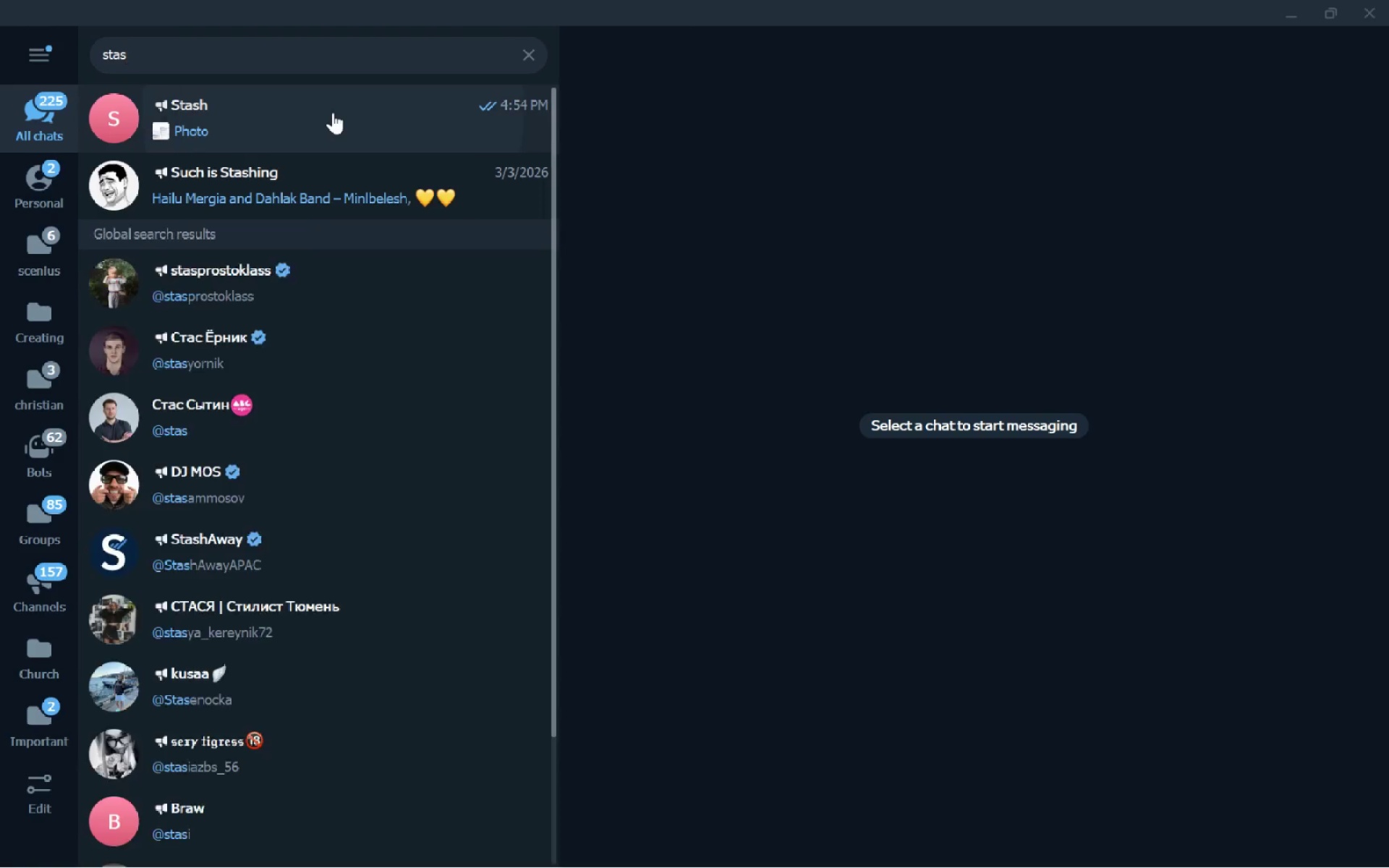 
key(Control+V)
 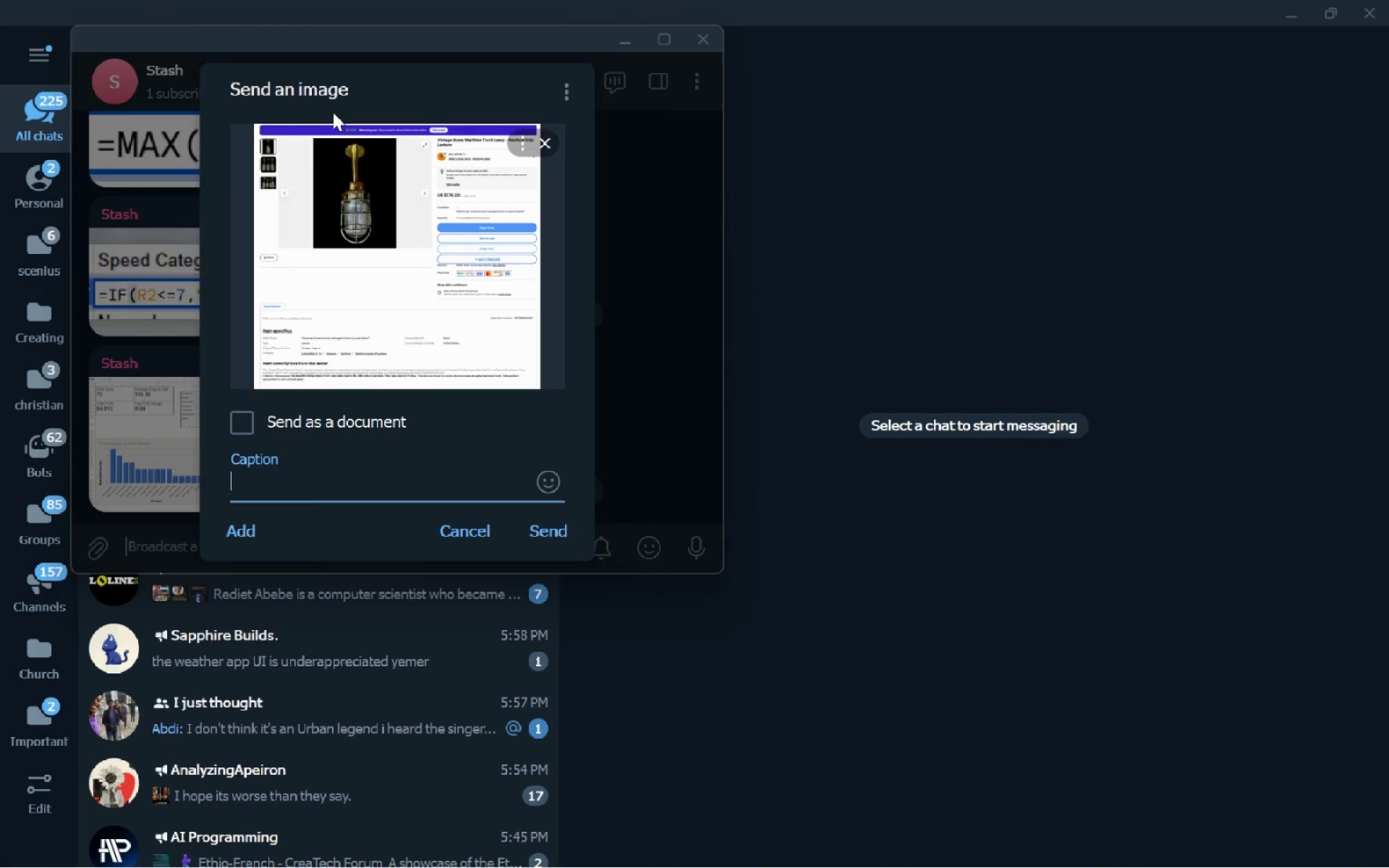 
key(Enter)
 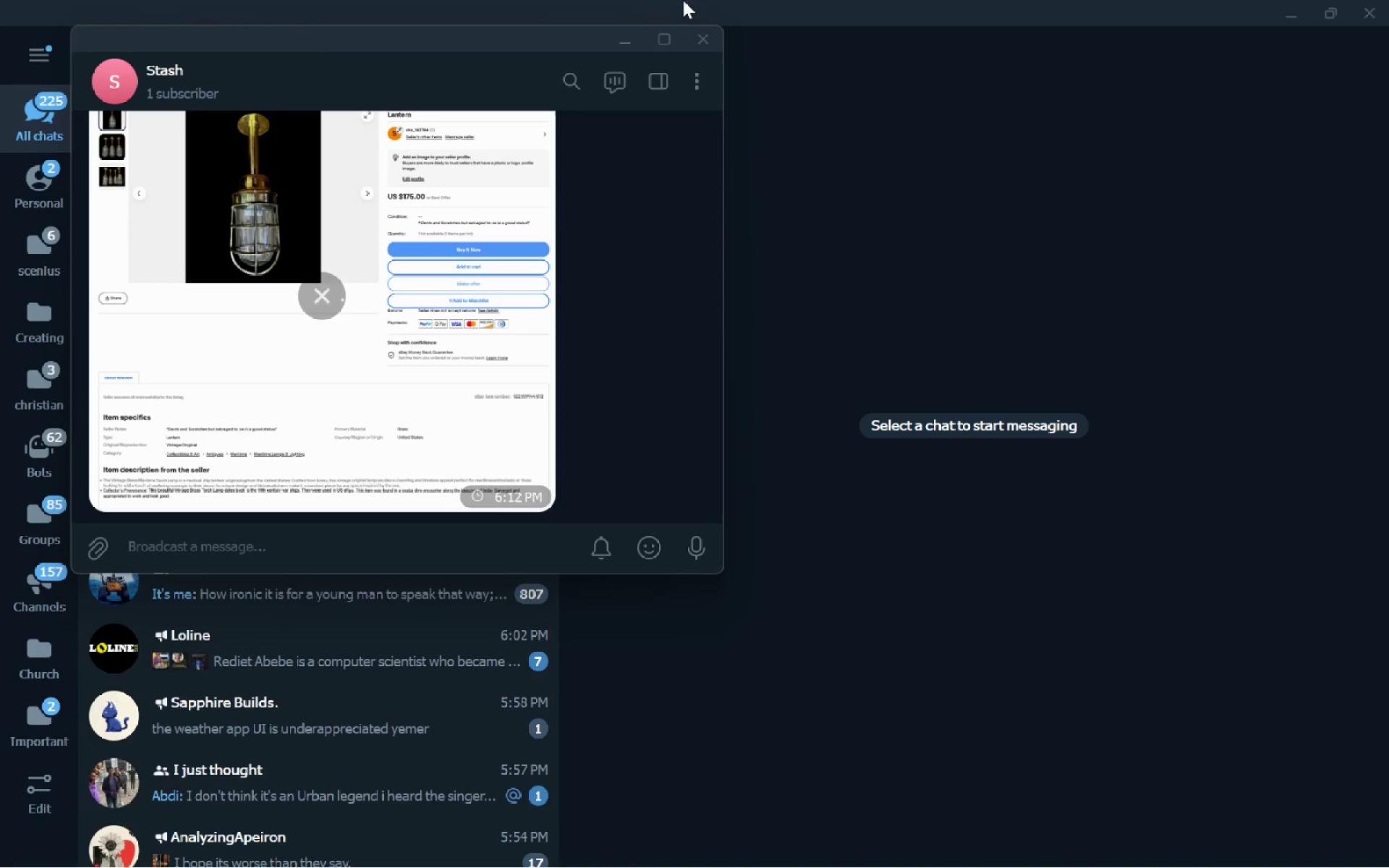 
left_click([630, 30])
 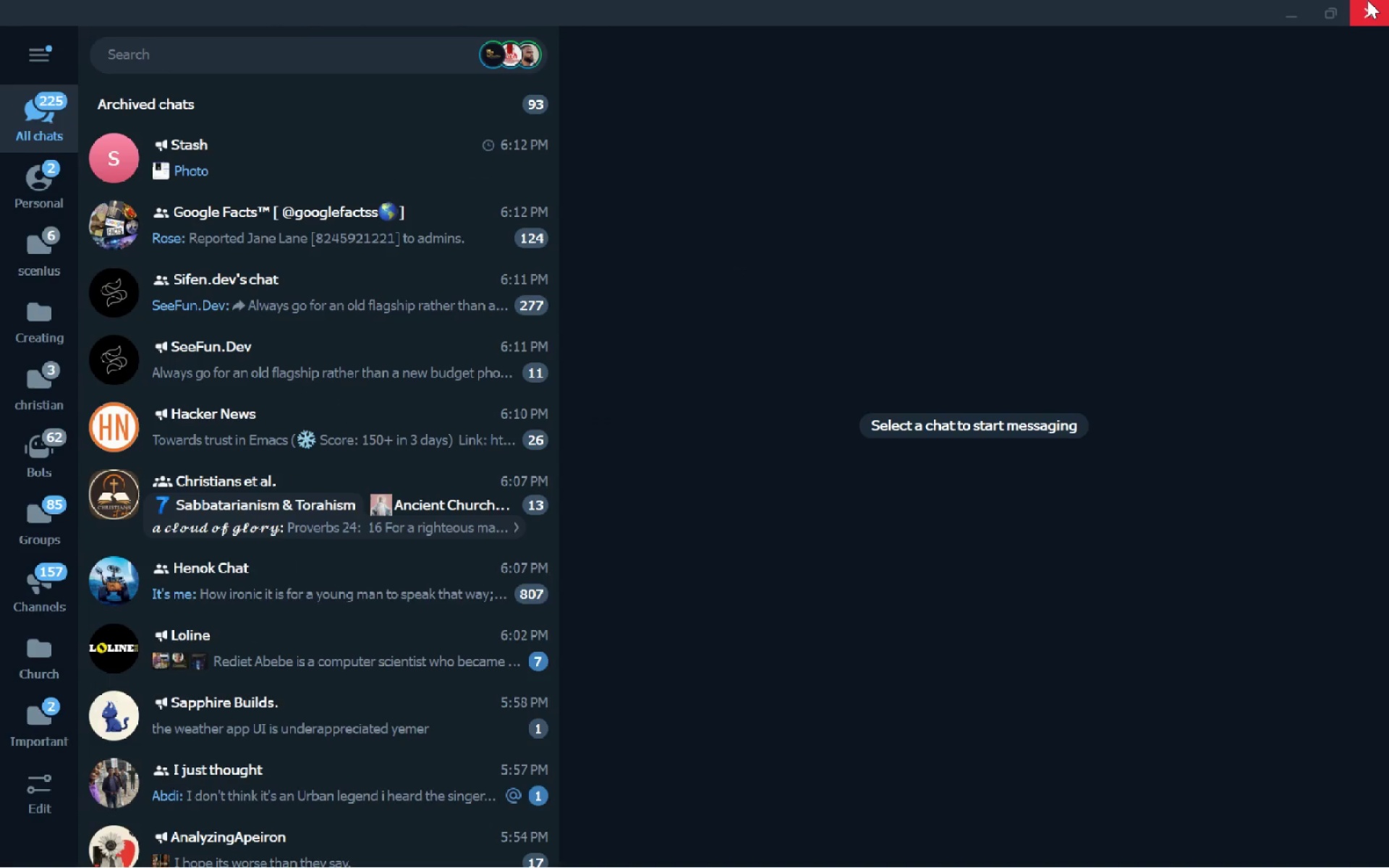 
left_click([1367, 0])
 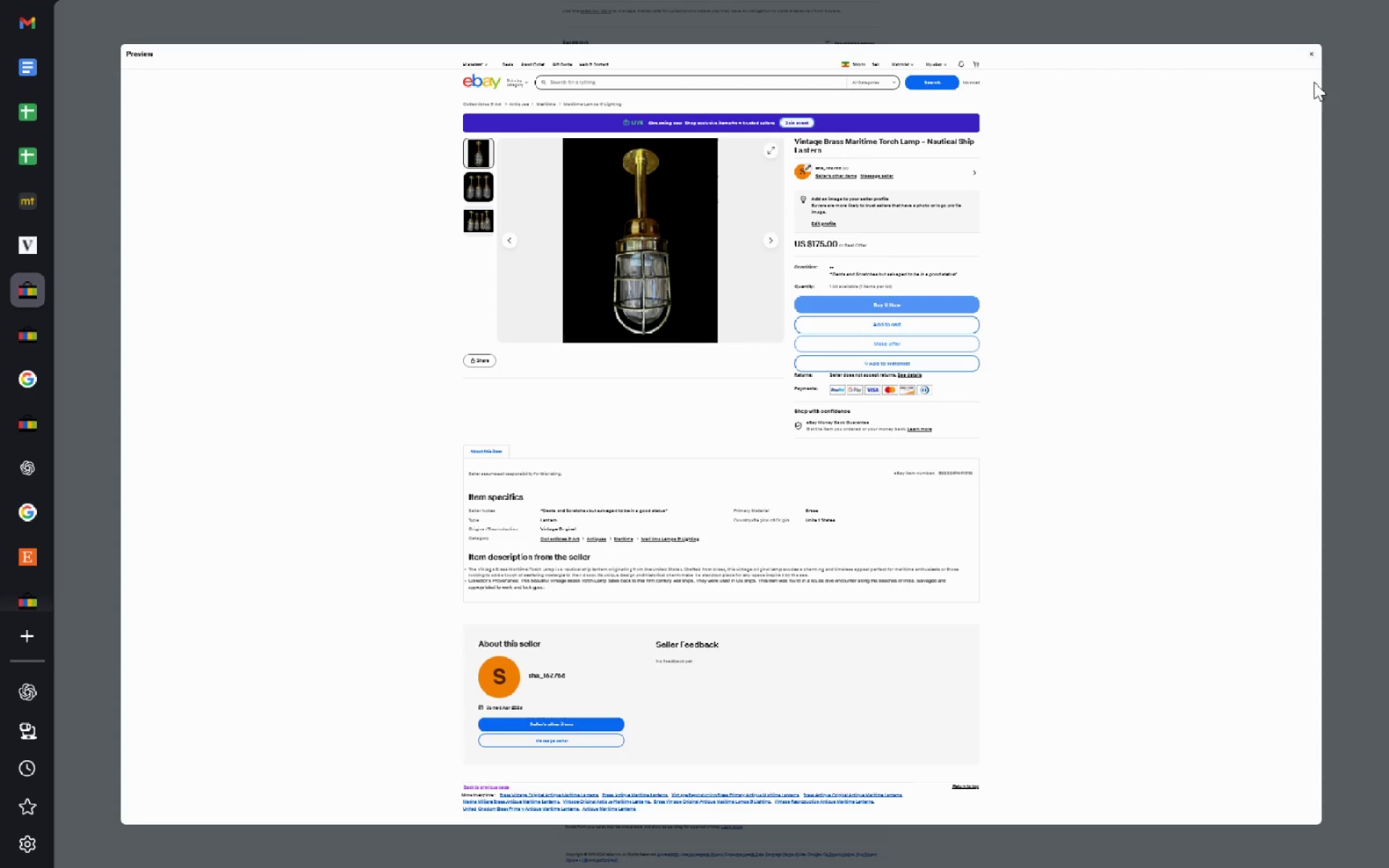 
wait(10.91)
 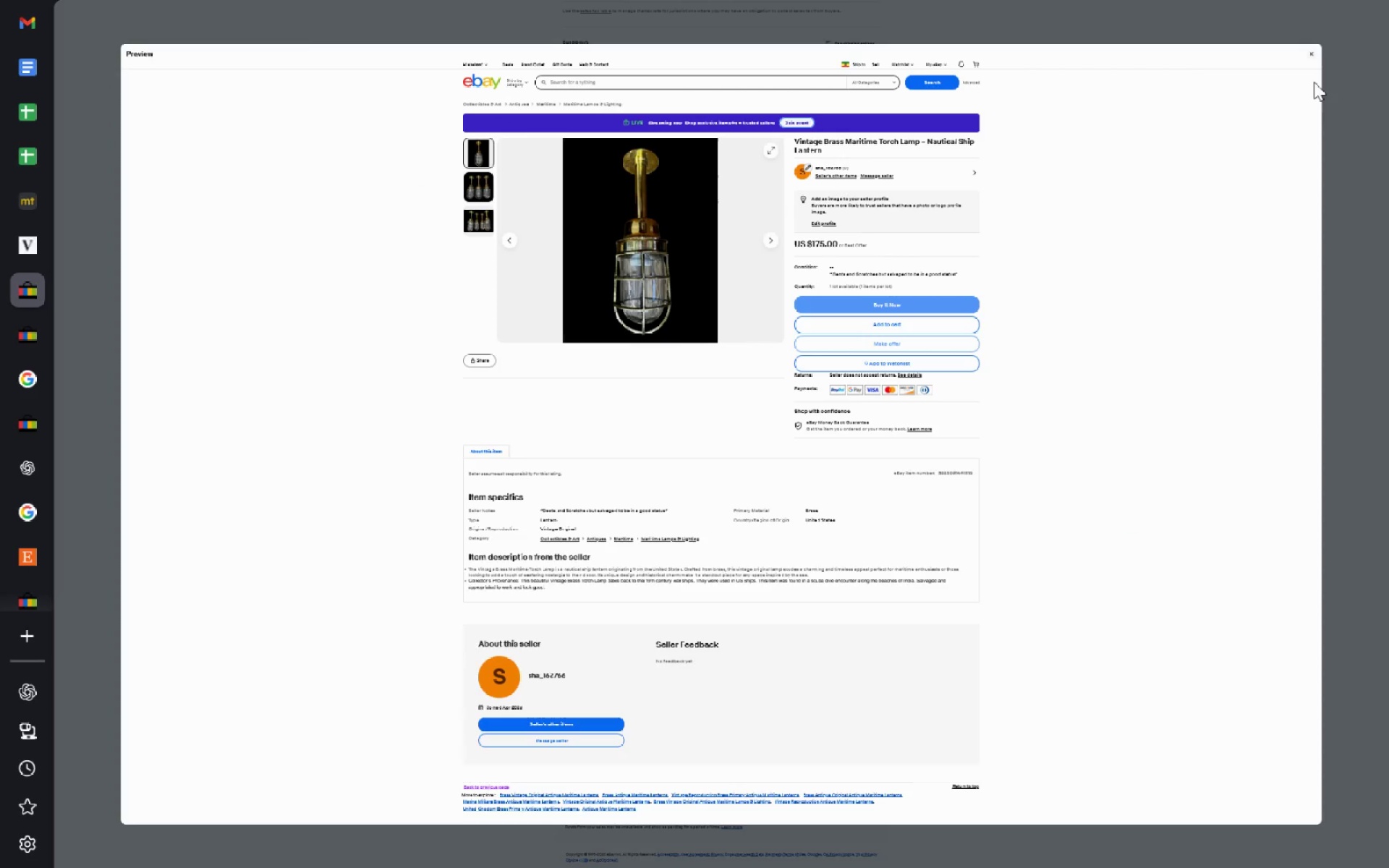 
left_click([44, 63])
 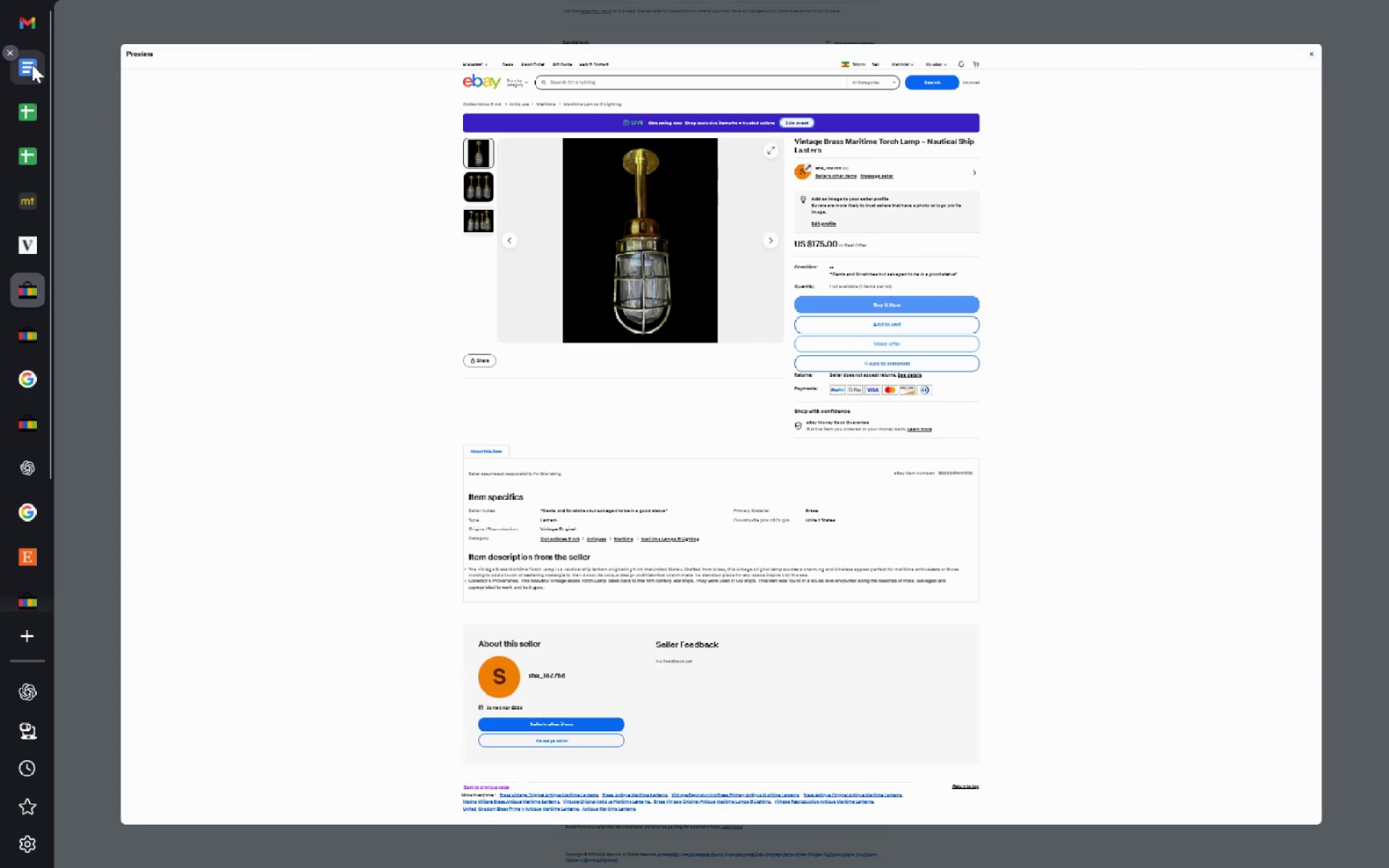 
left_click([32, 64])
 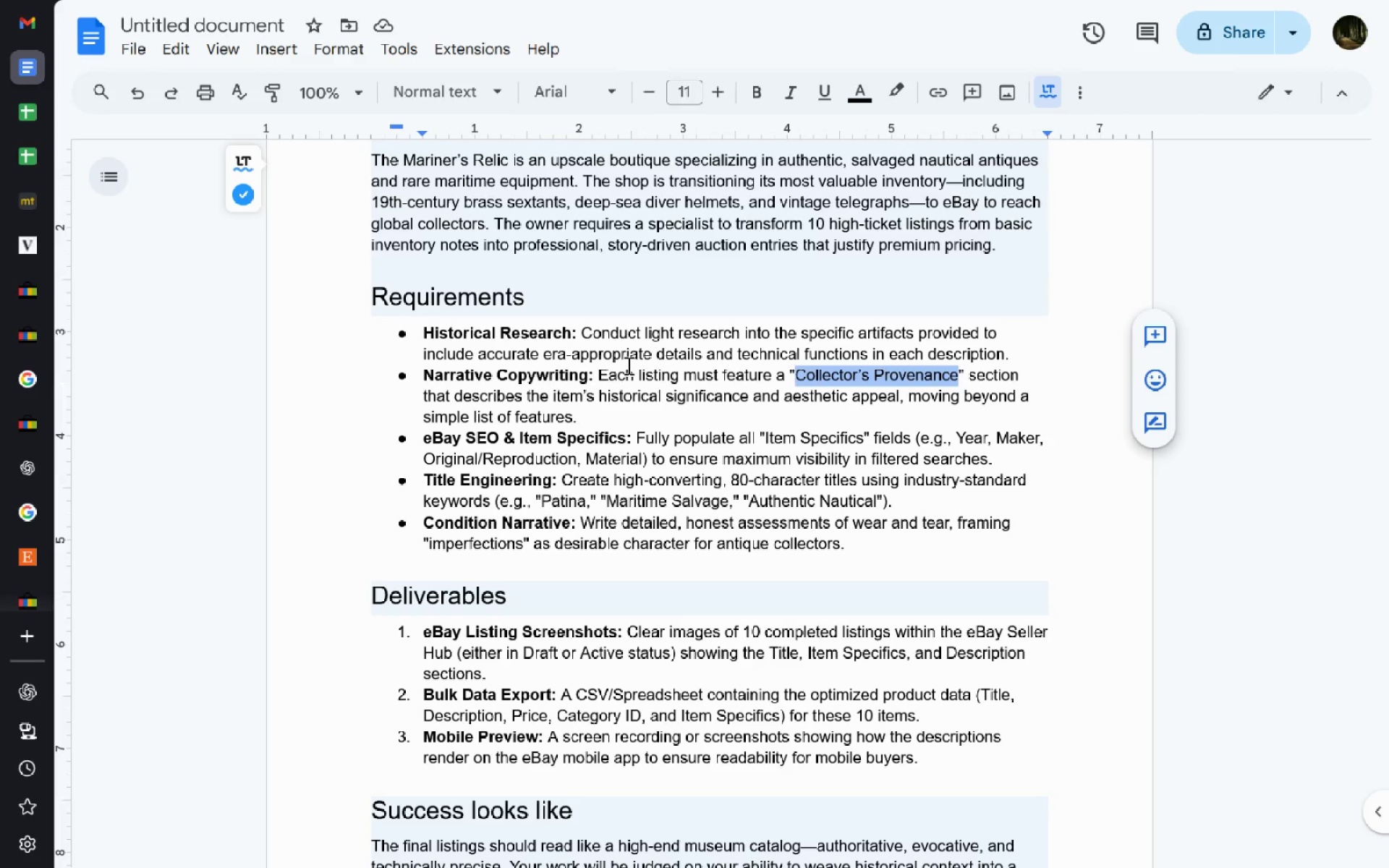 
wait(7.03)
 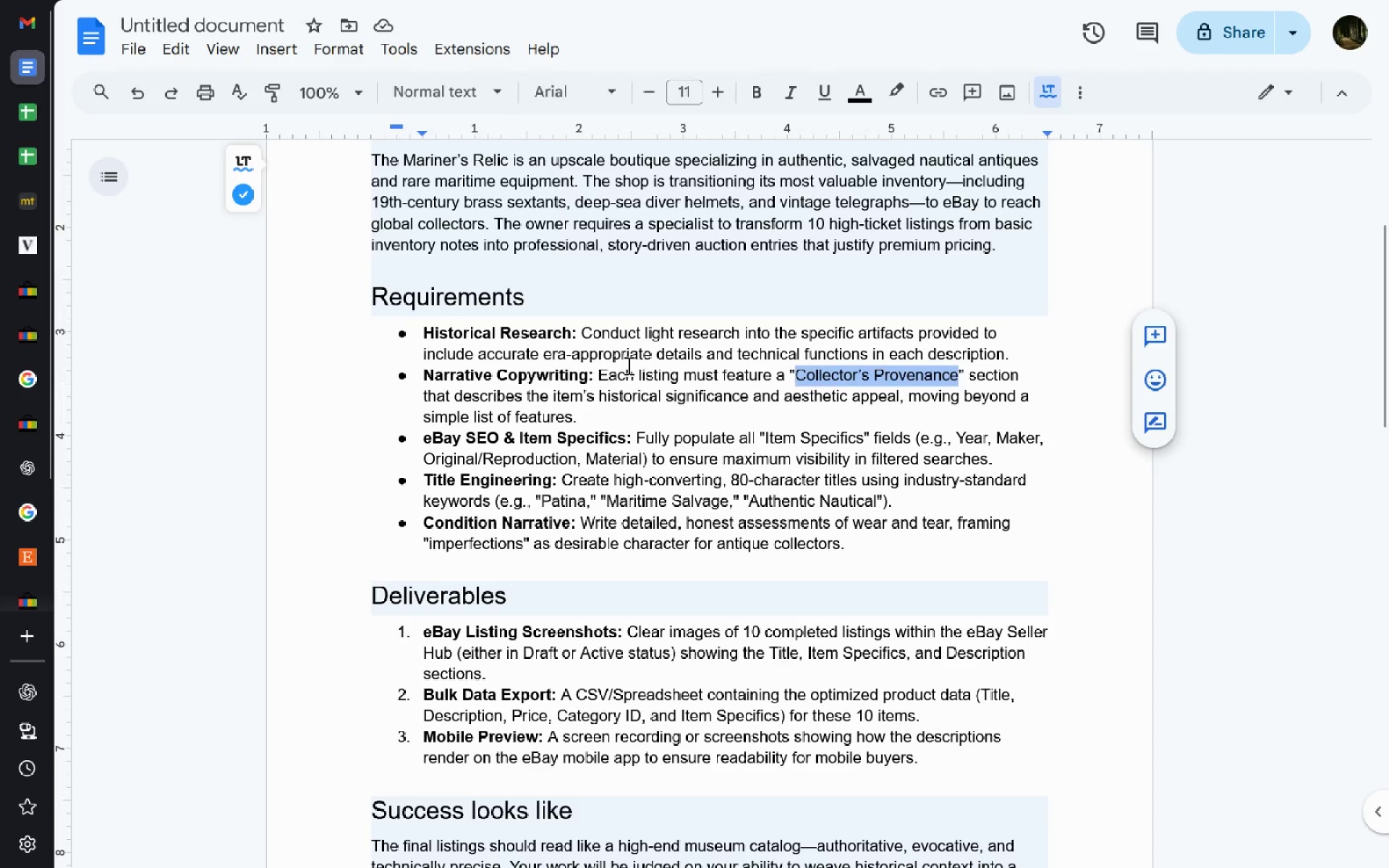 
key(Alt+Tab)
 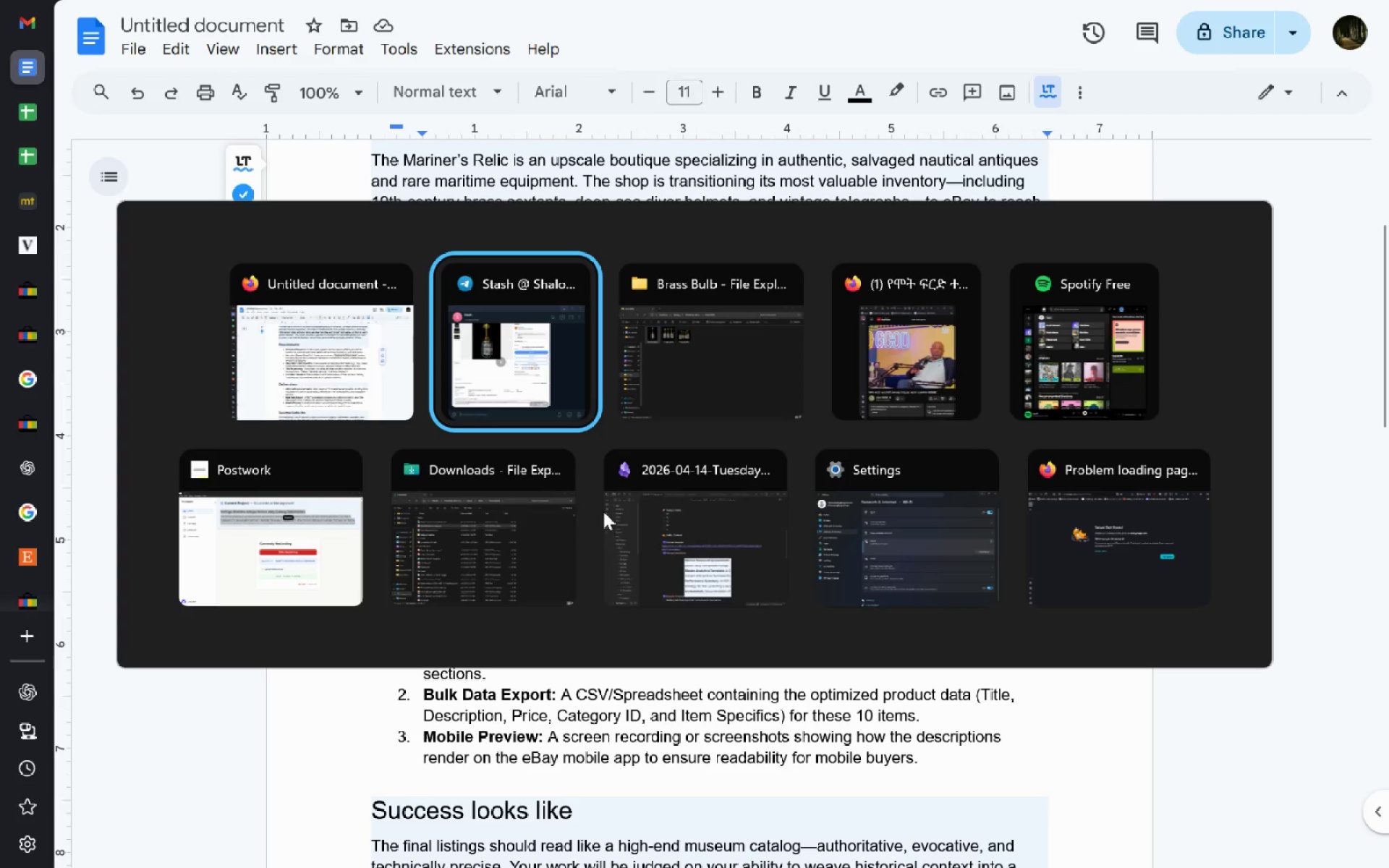 
key(Alt+Tab)
 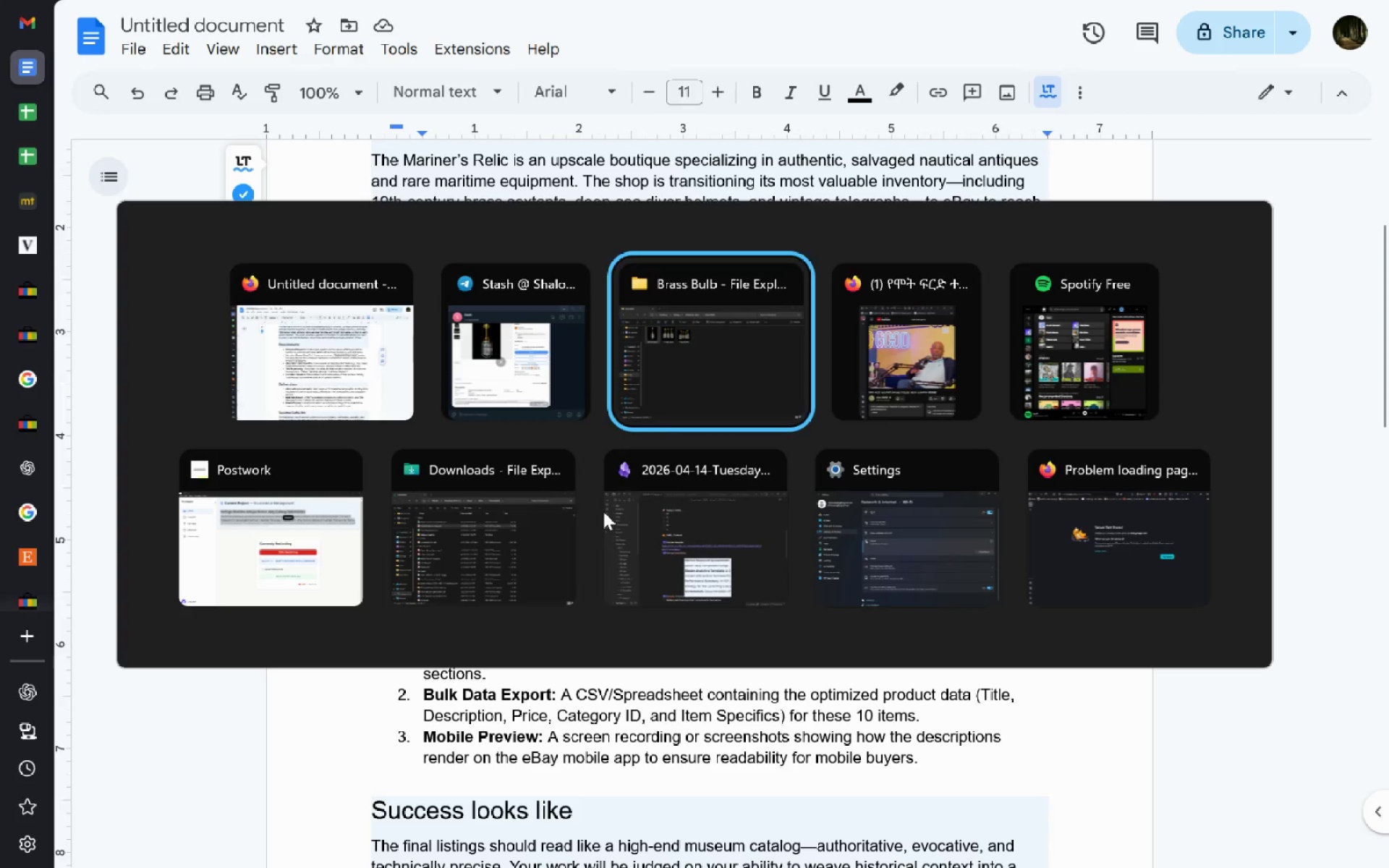 
key(Alt+Tab)
 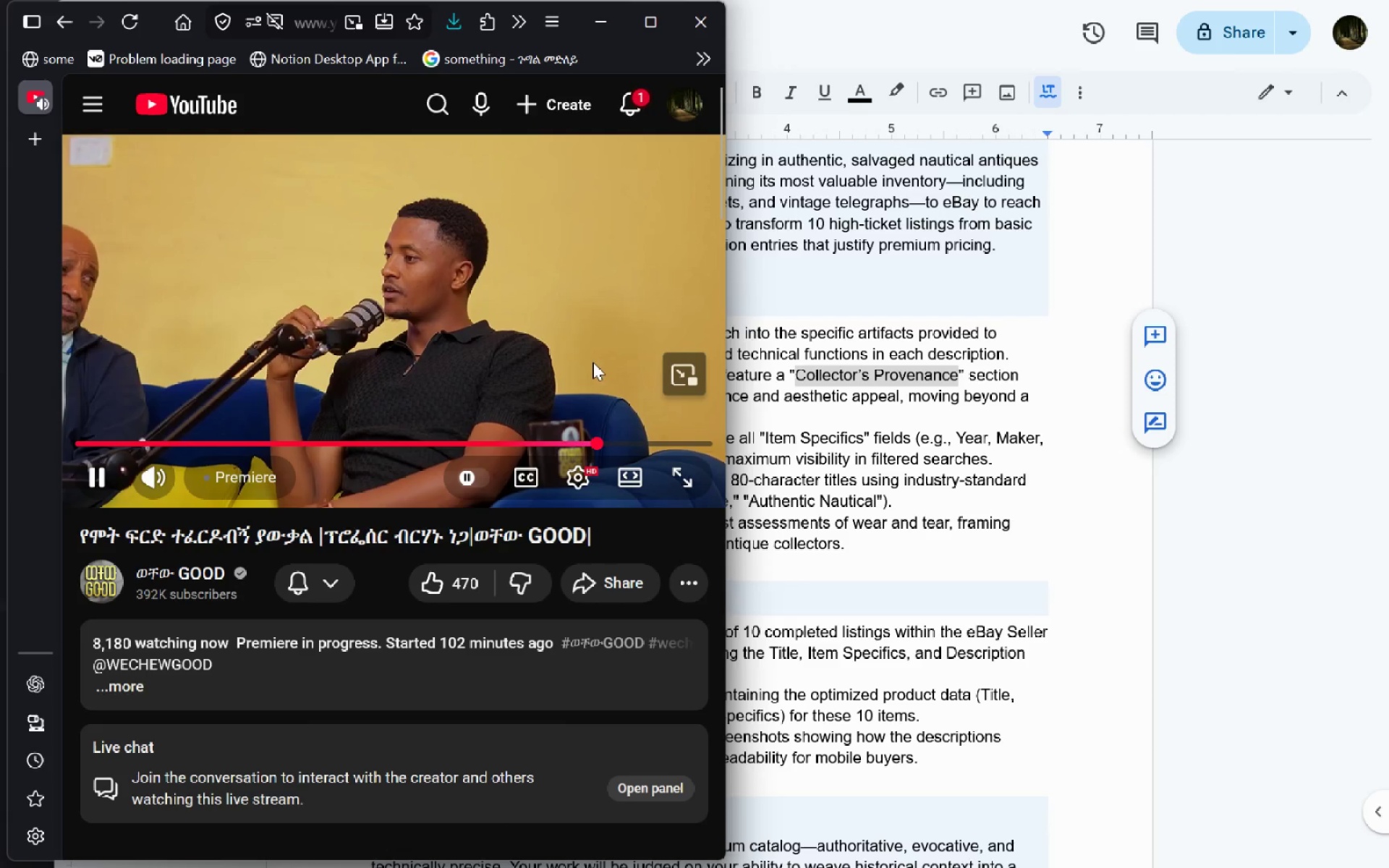 
left_click([592, 362])
 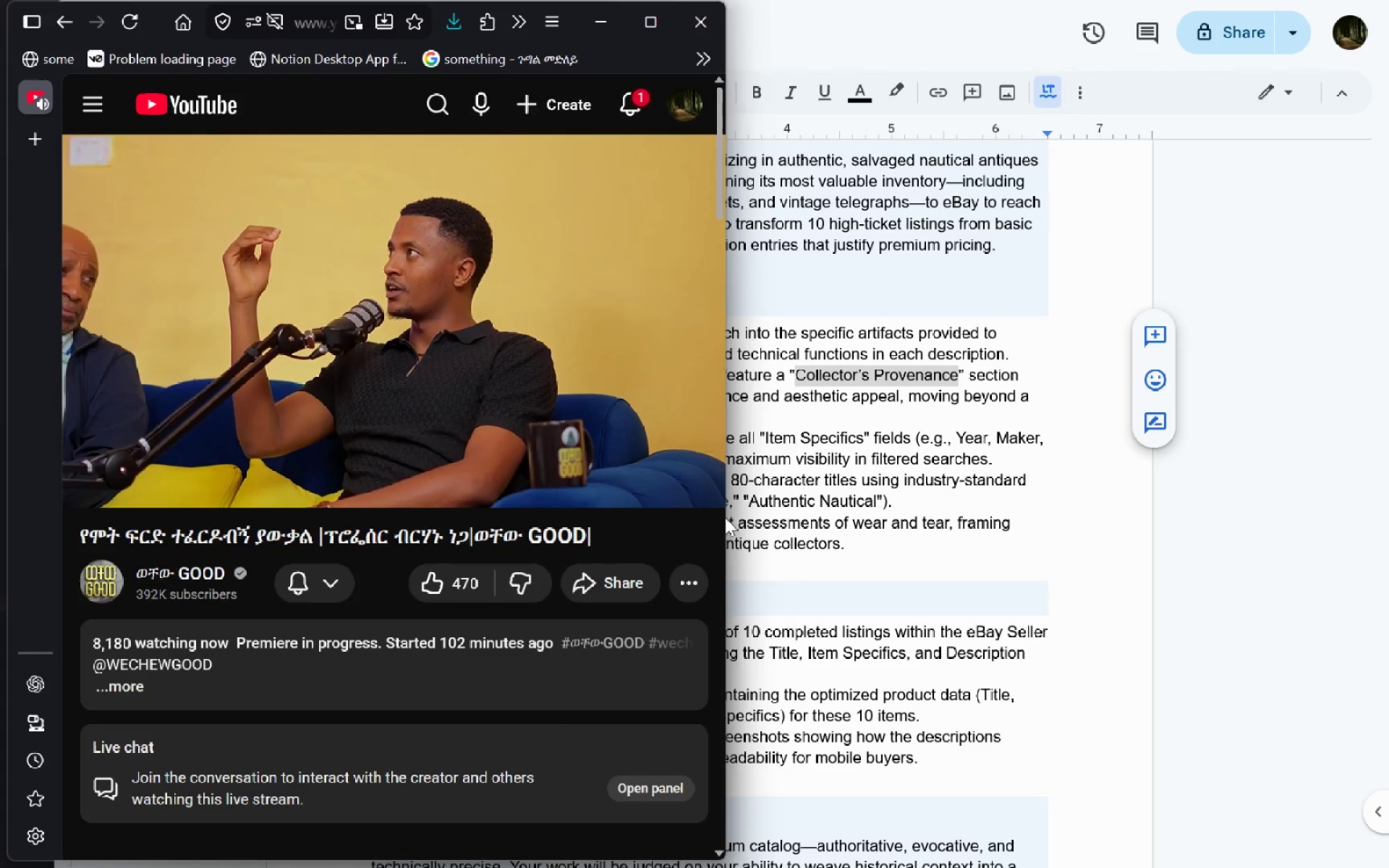 
key(Alt+AltLeft)
 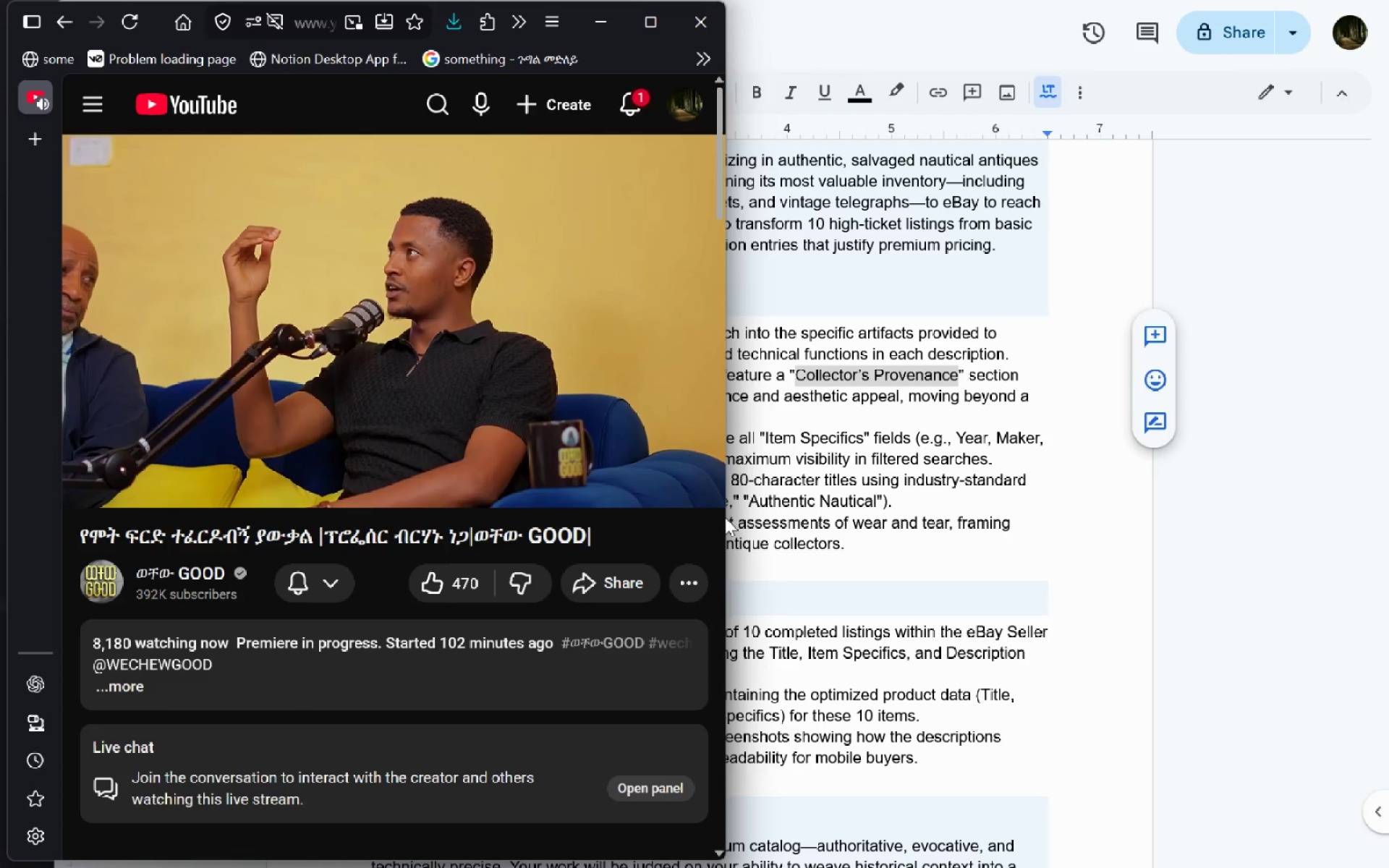 
key(Alt+Tab)
 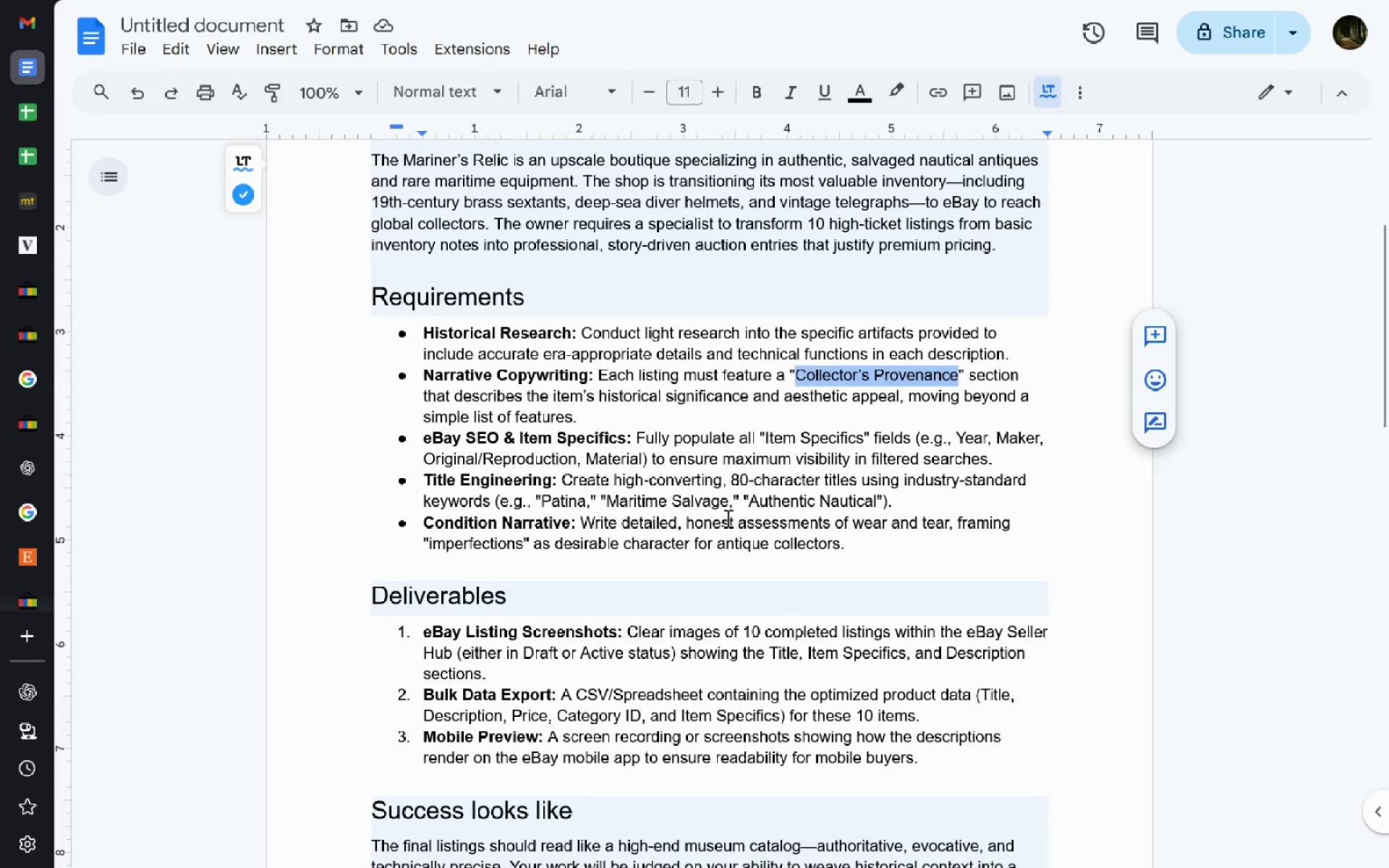 
key(Alt+Tab)
 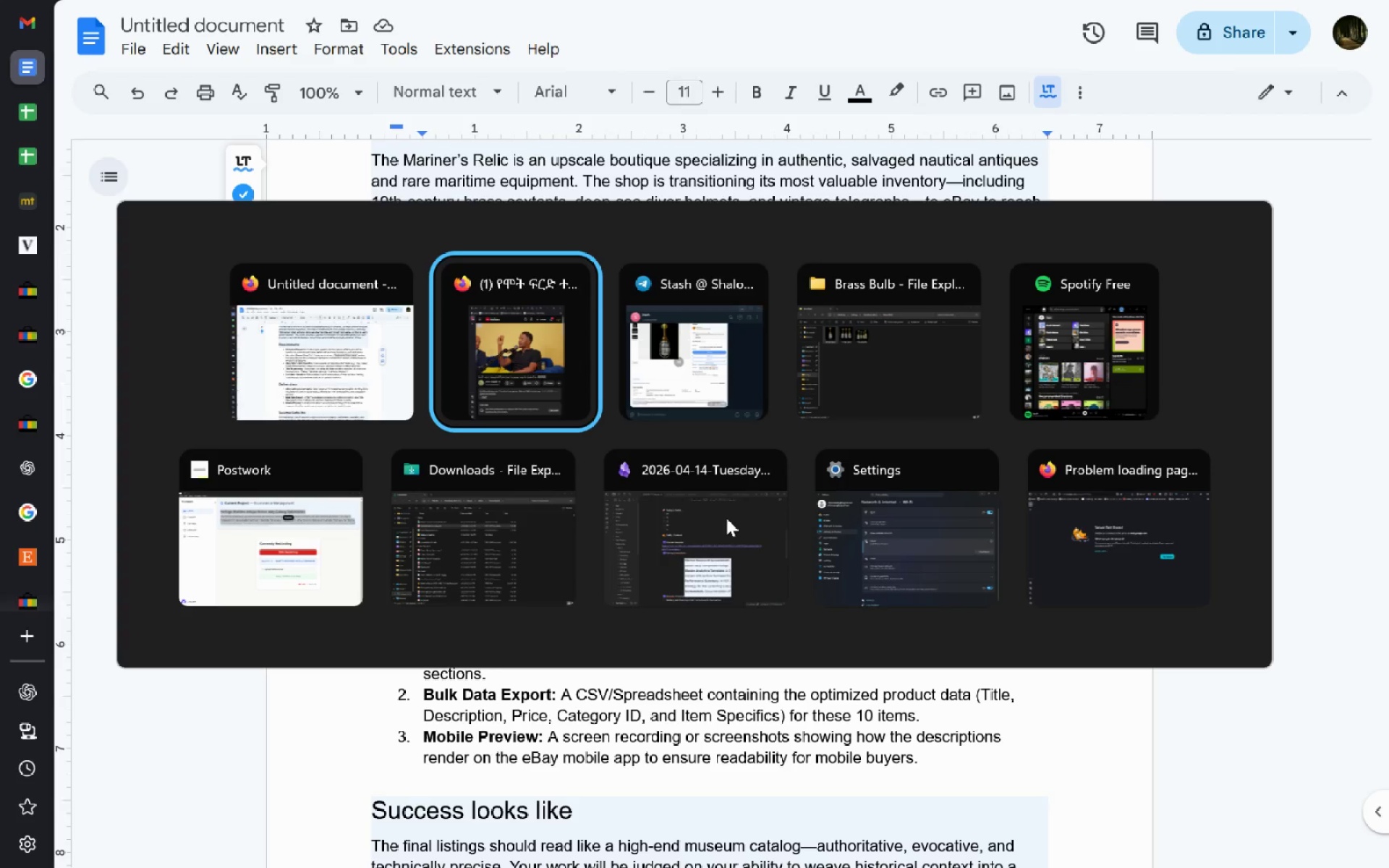 
key(Alt+Tab)
 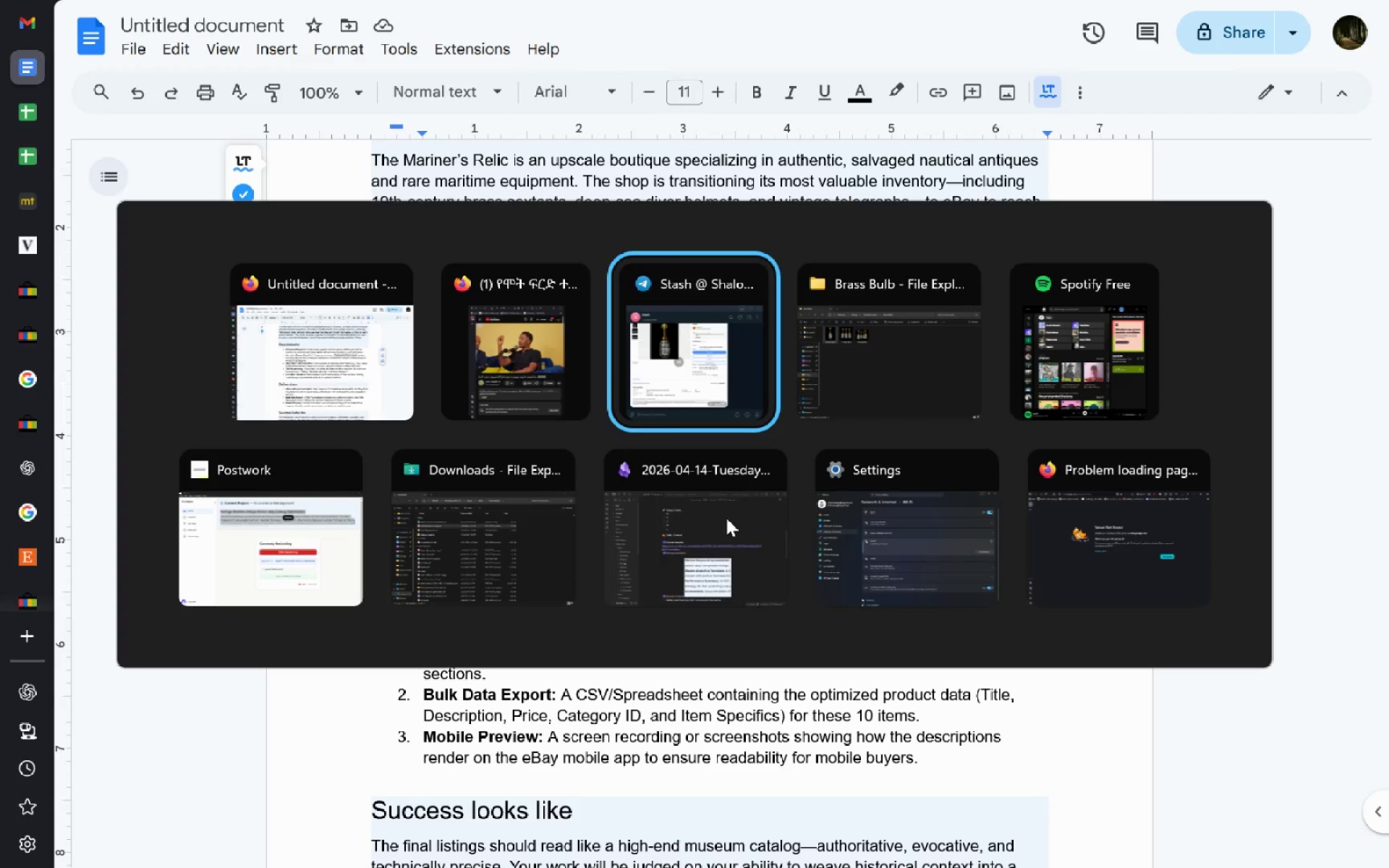 
key(Alt+Tab)
 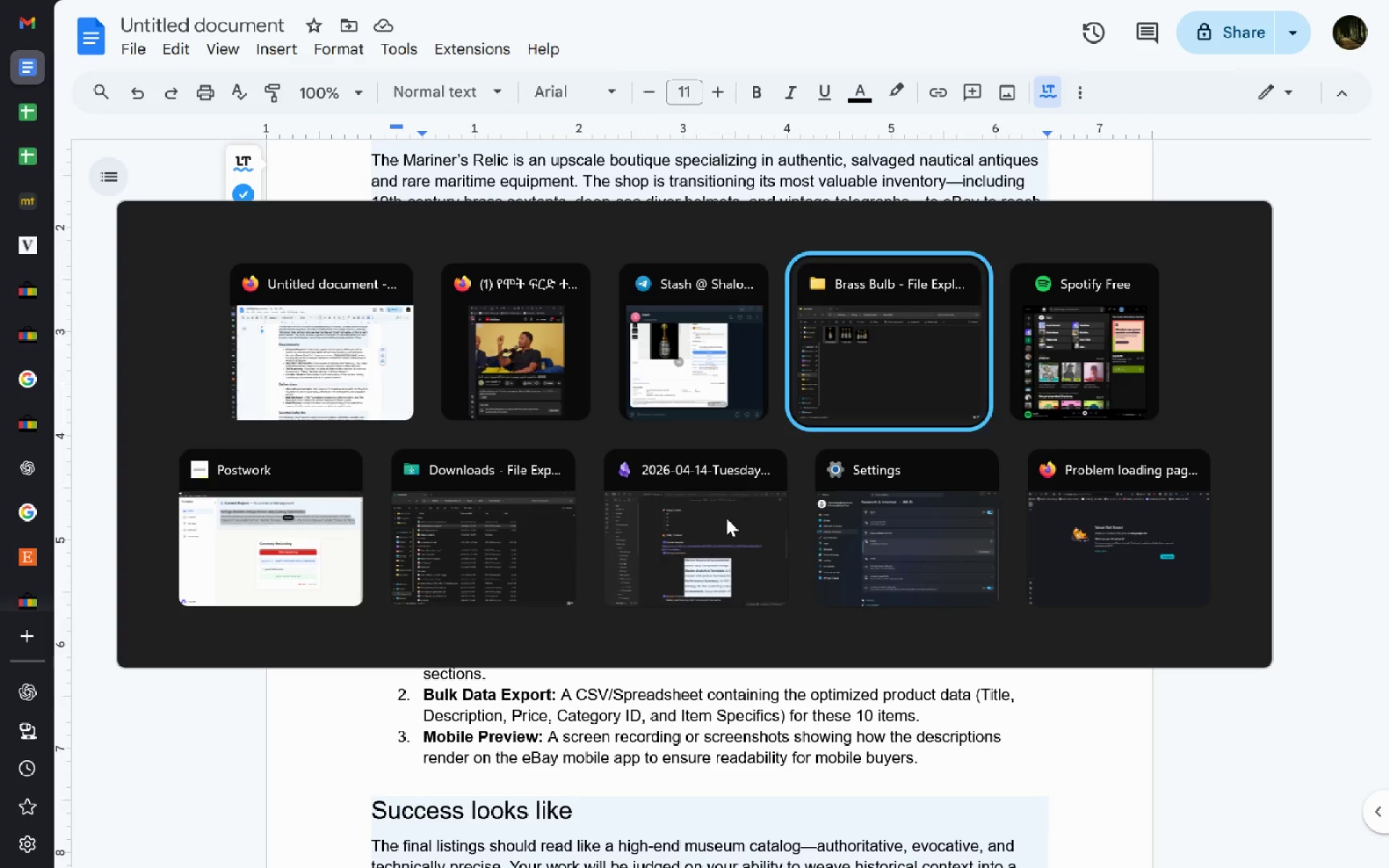 
key(Alt+Tab)
 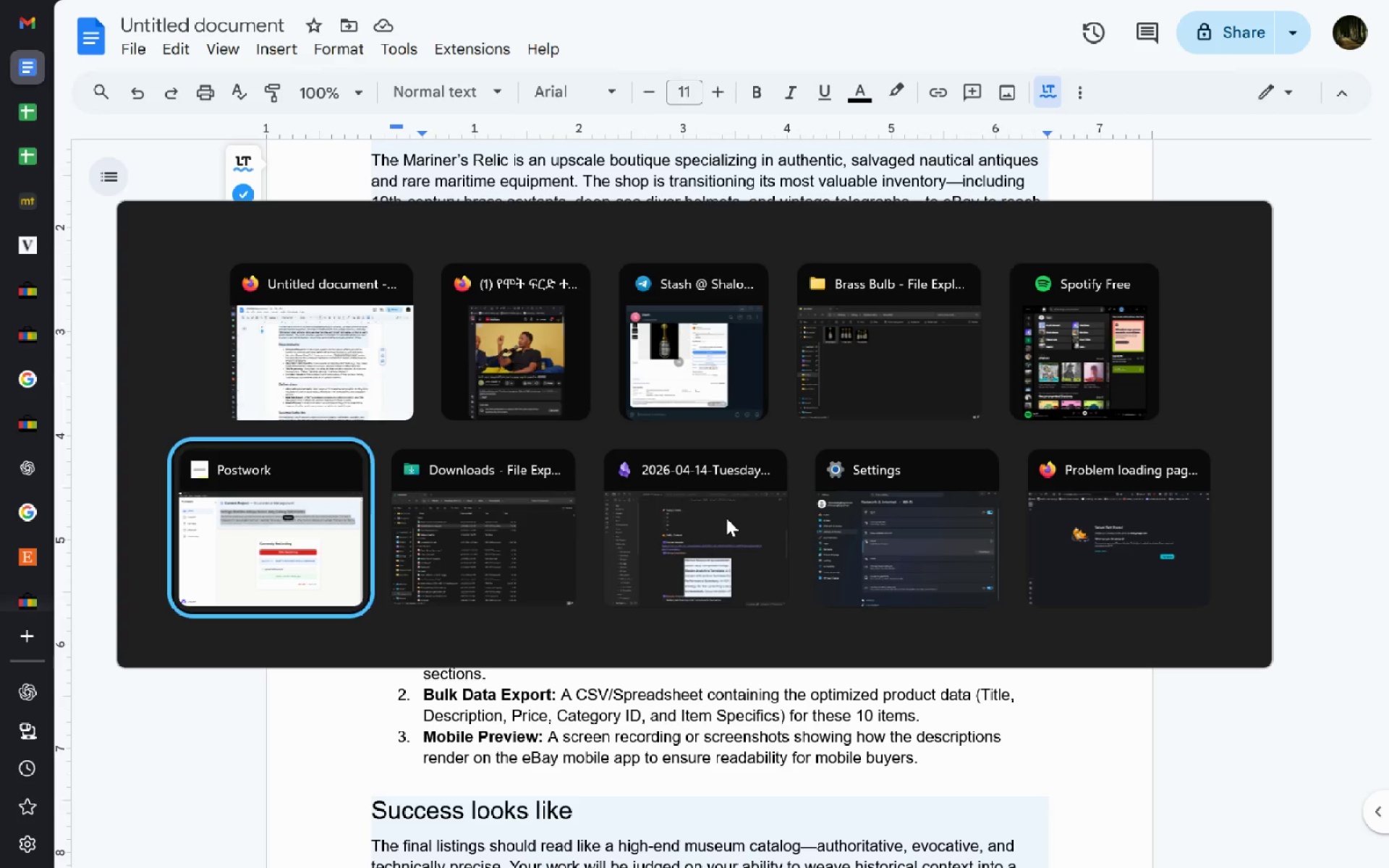 
key(Alt+Tab)